 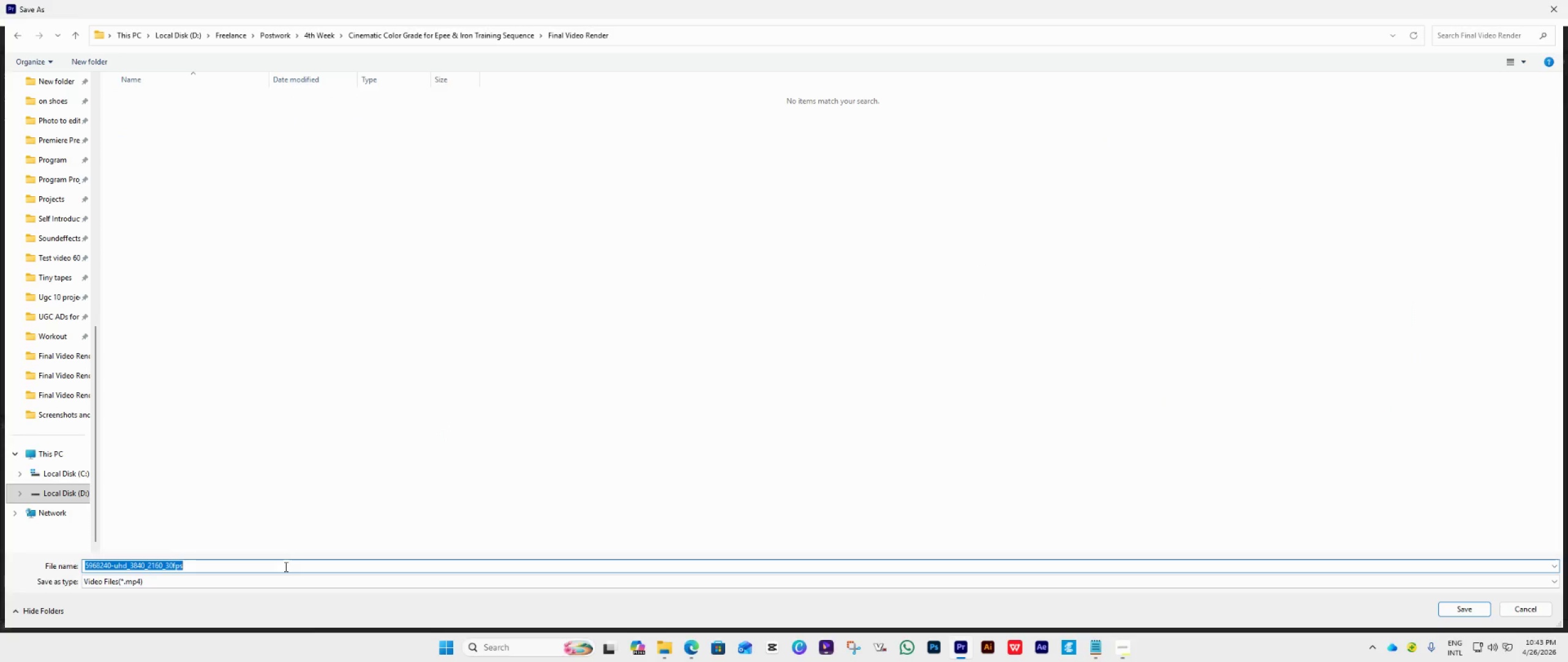 
key(Control+V)
 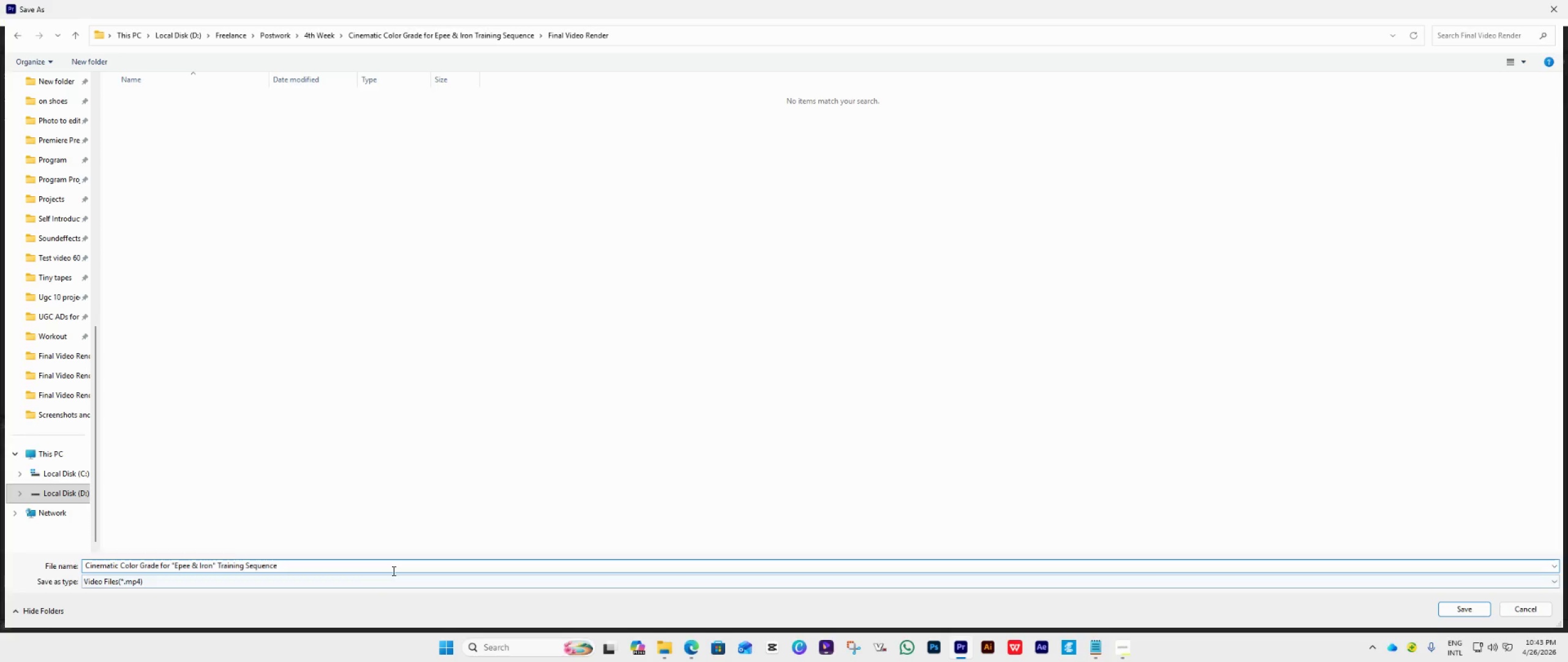 
hold_key(key=ArrowLeft, duration=1.03)
 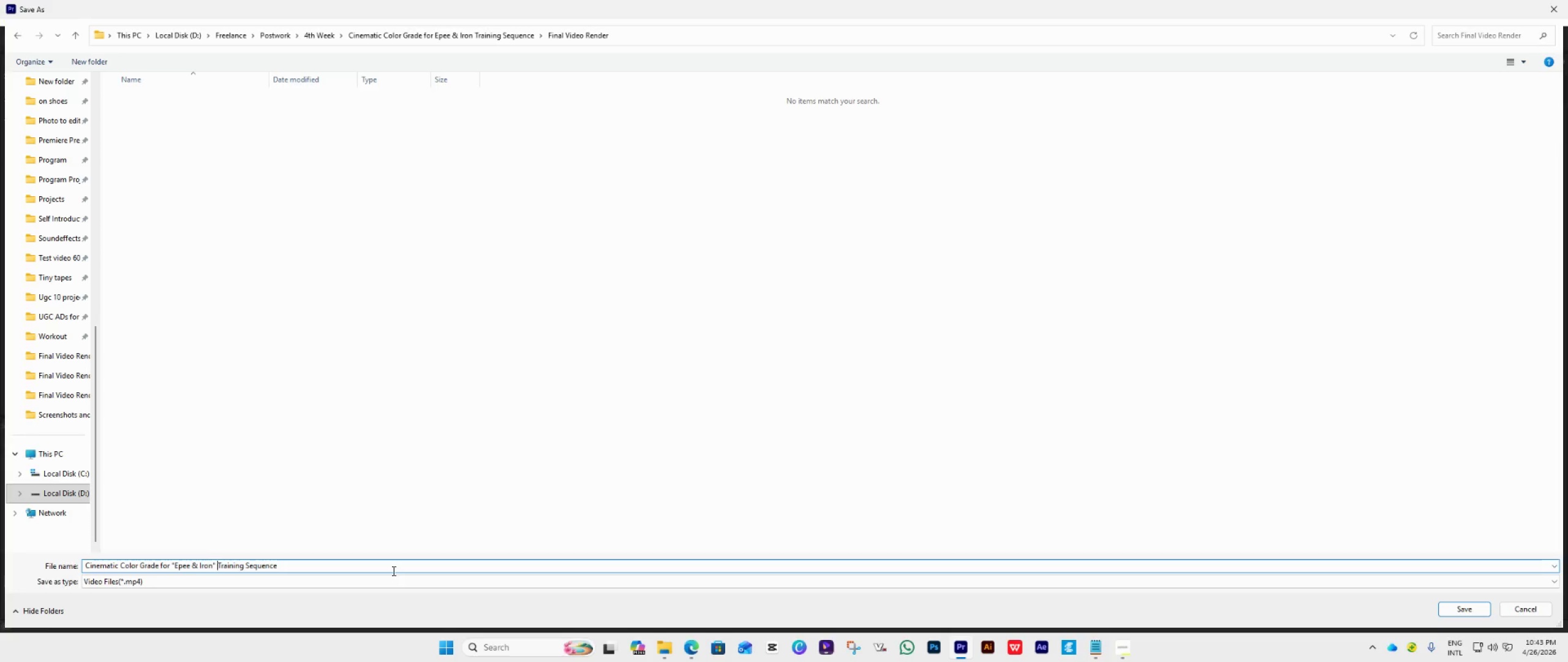 
key(ArrowLeft)
 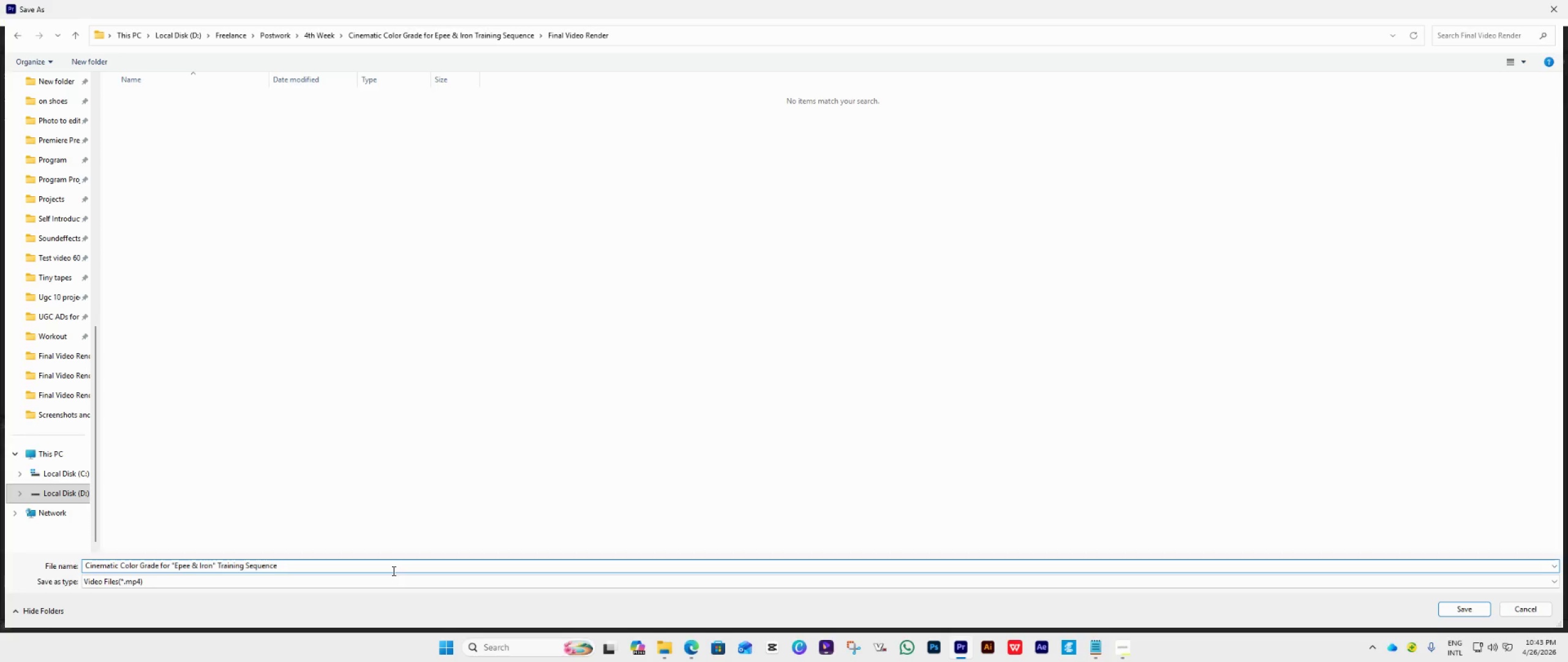 
key(Backspace)
 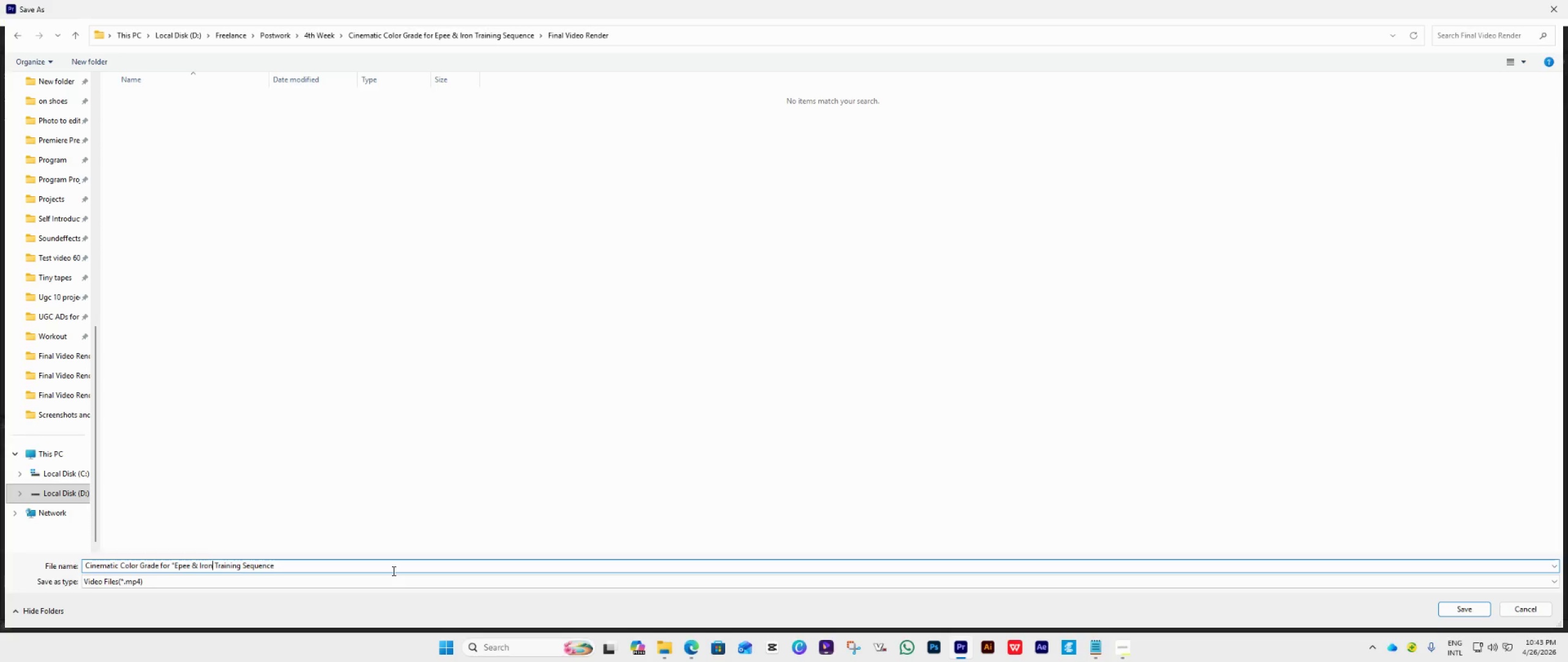 
key(ArrowLeft)
 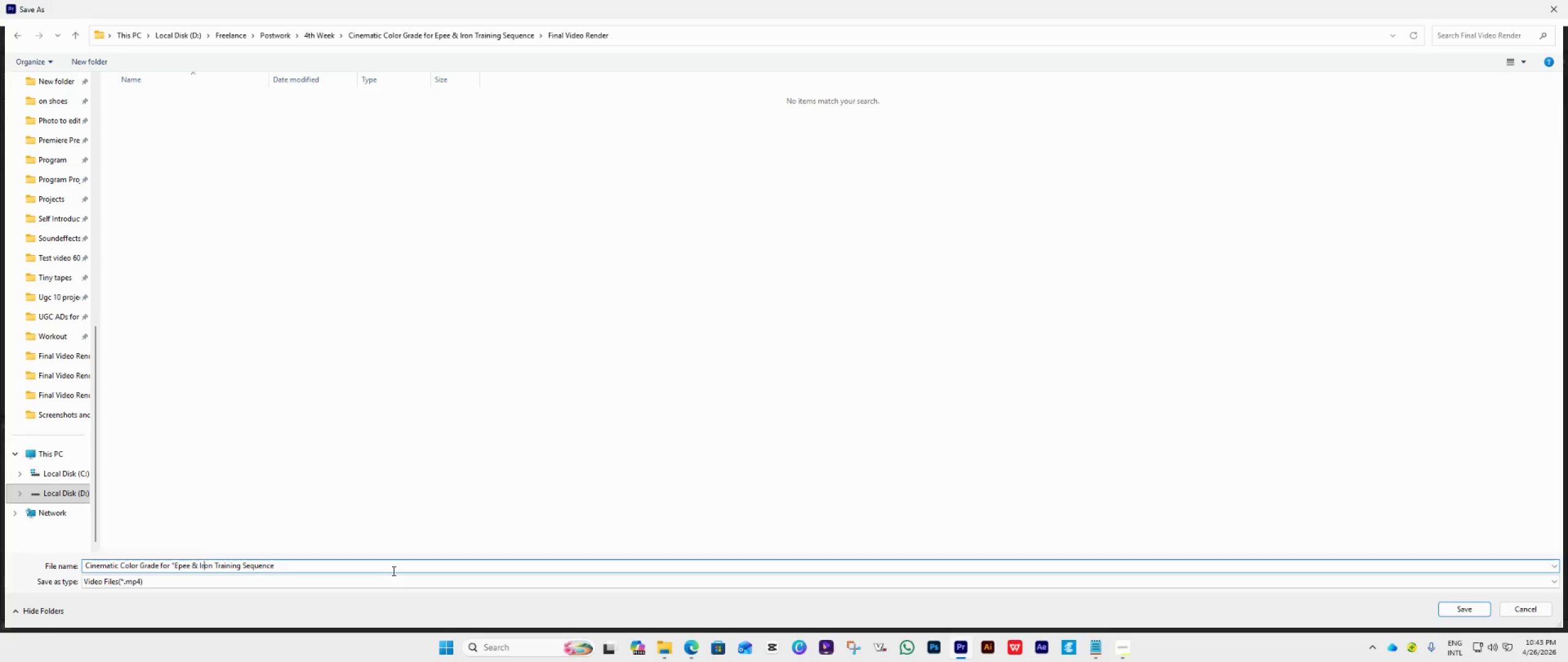 
key(ArrowLeft)
 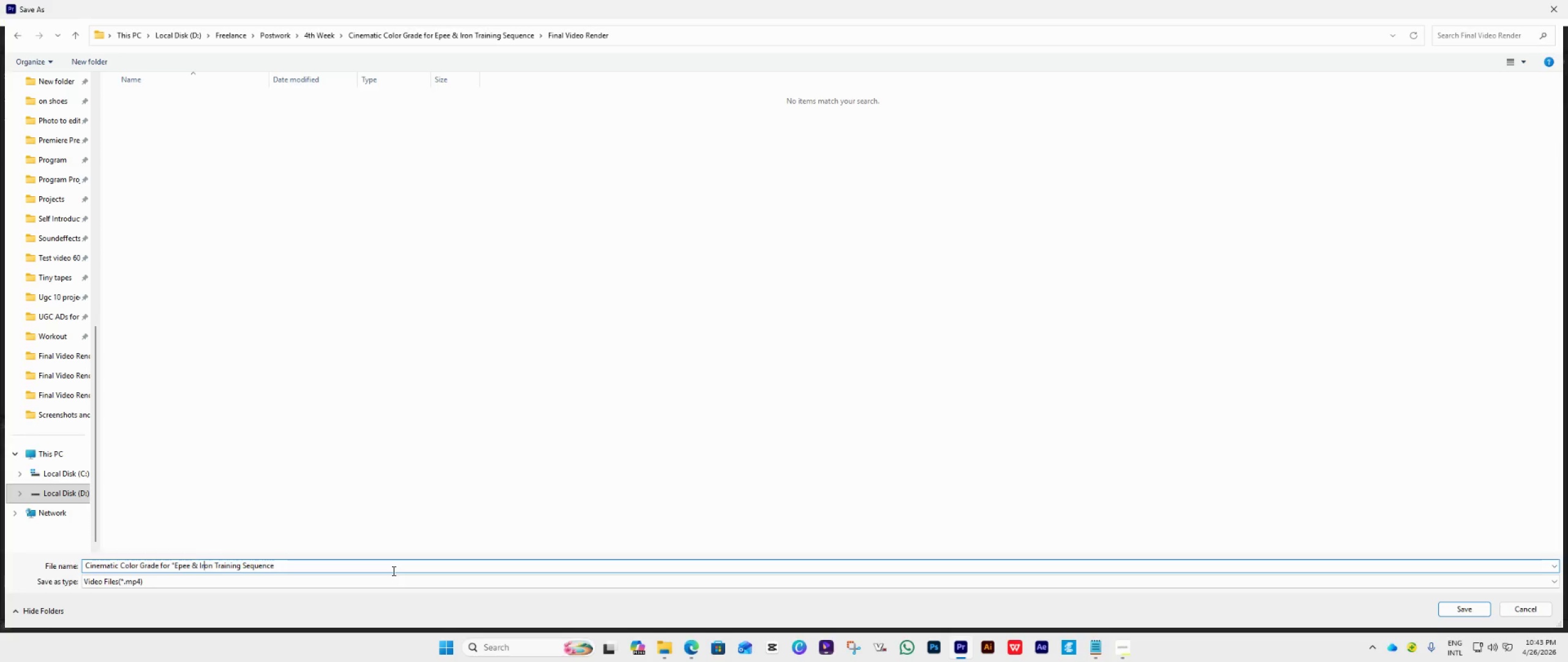 
key(ArrowLeft)
 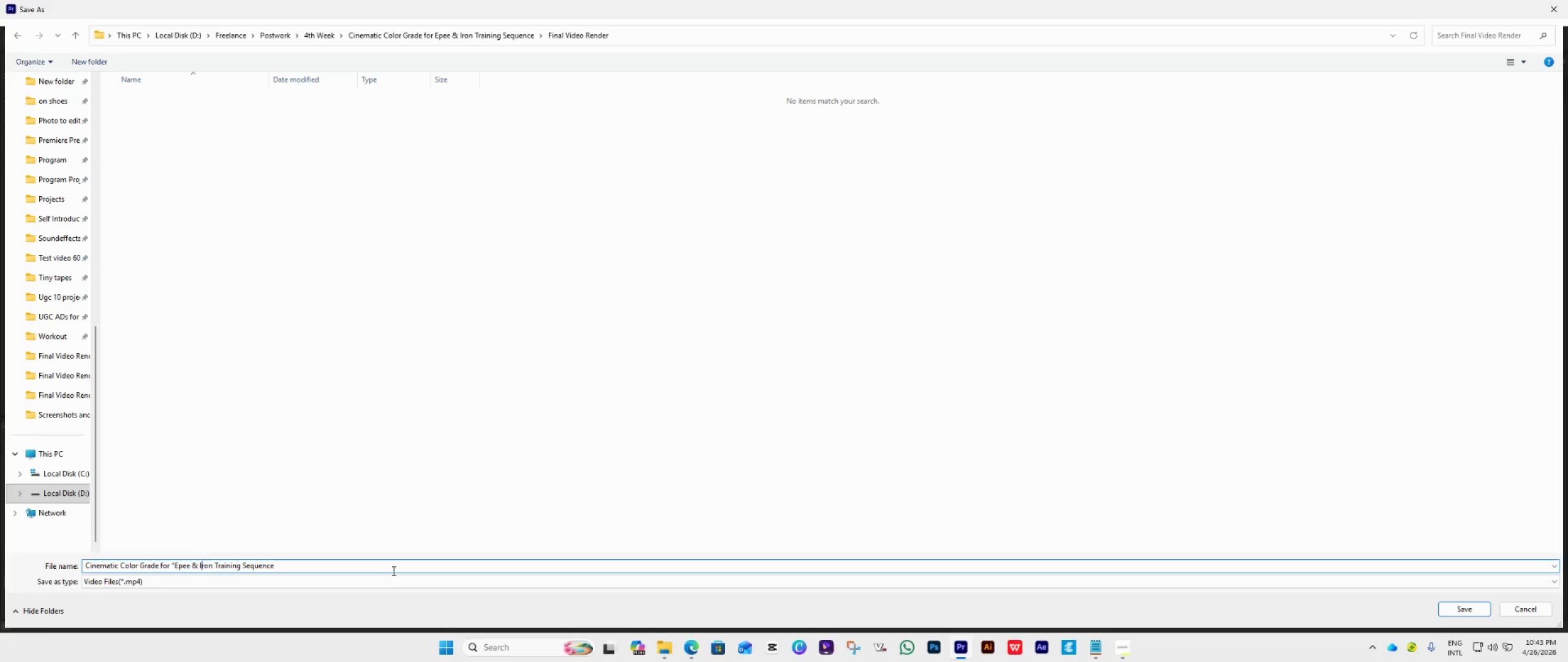 
key(ArrowLeft)
 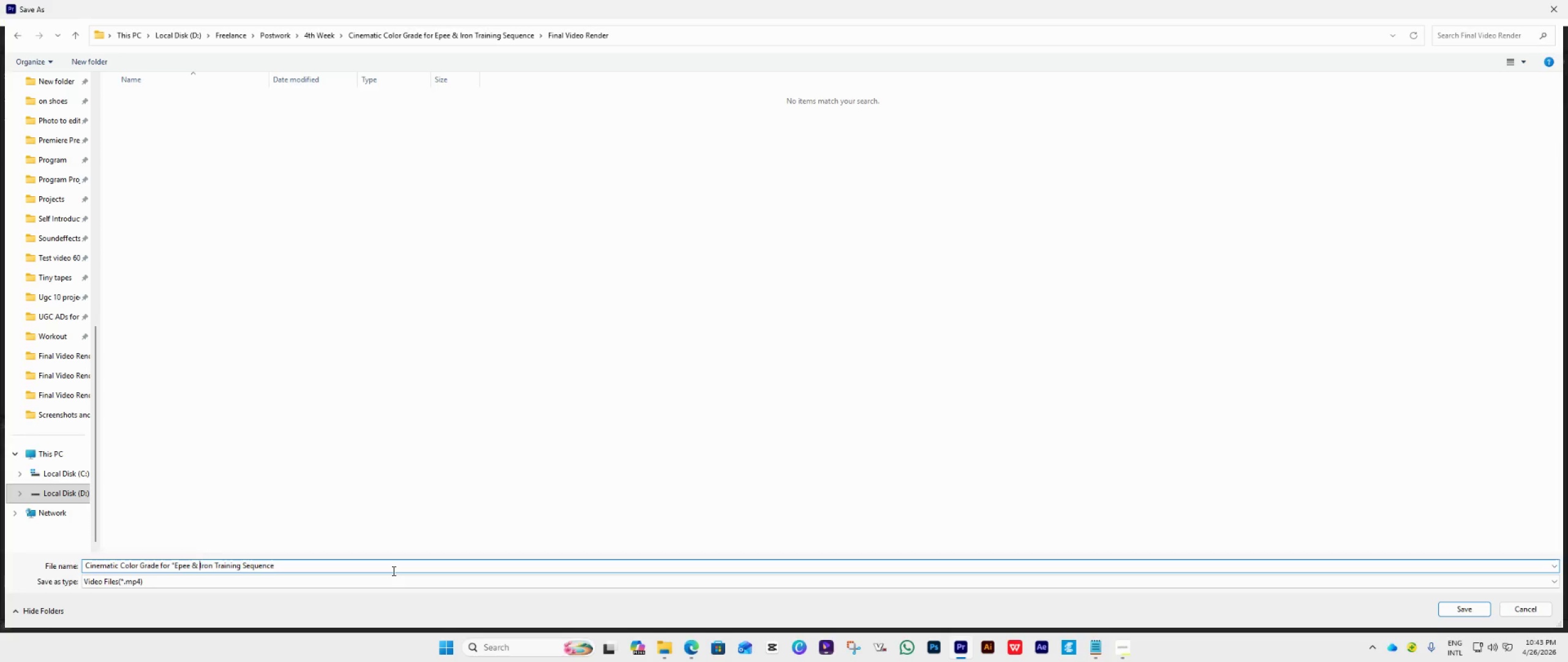 
key(ArrowLeft)
 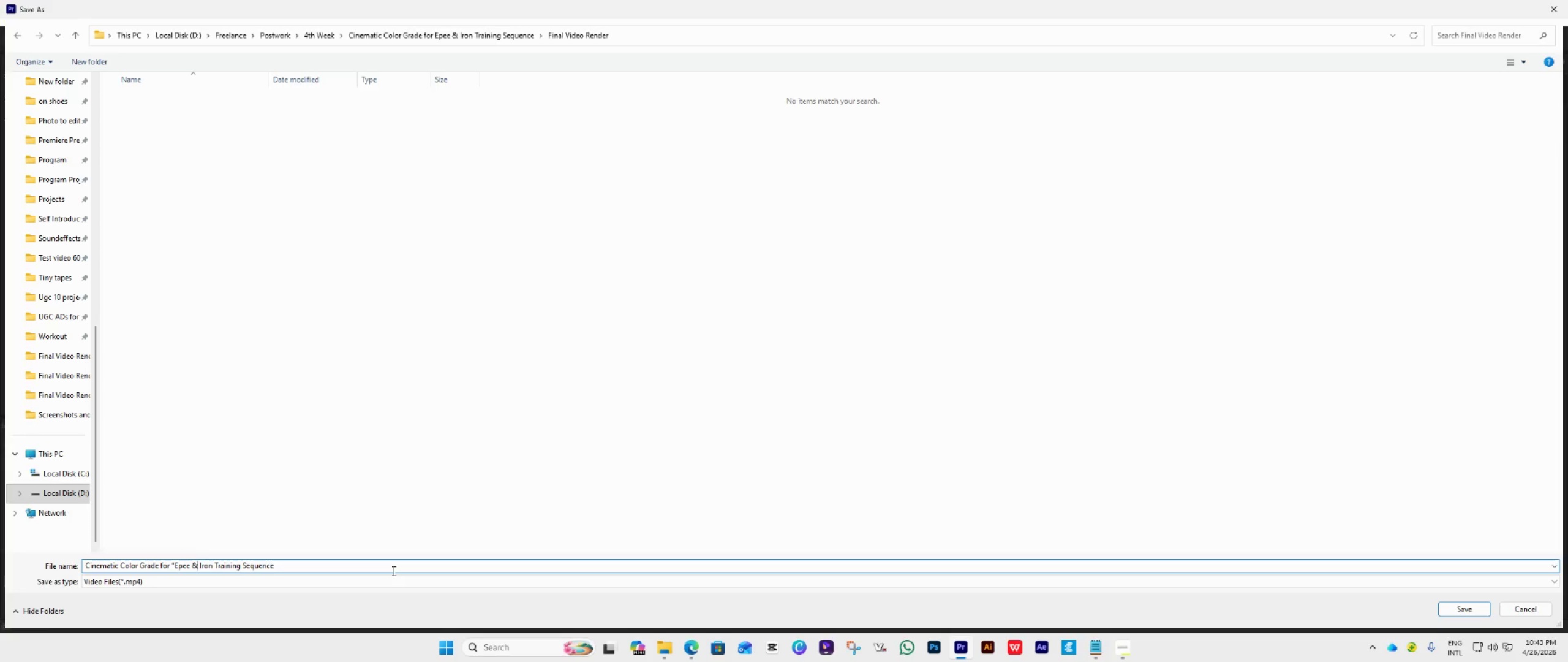 
key(ArrowLeft)
 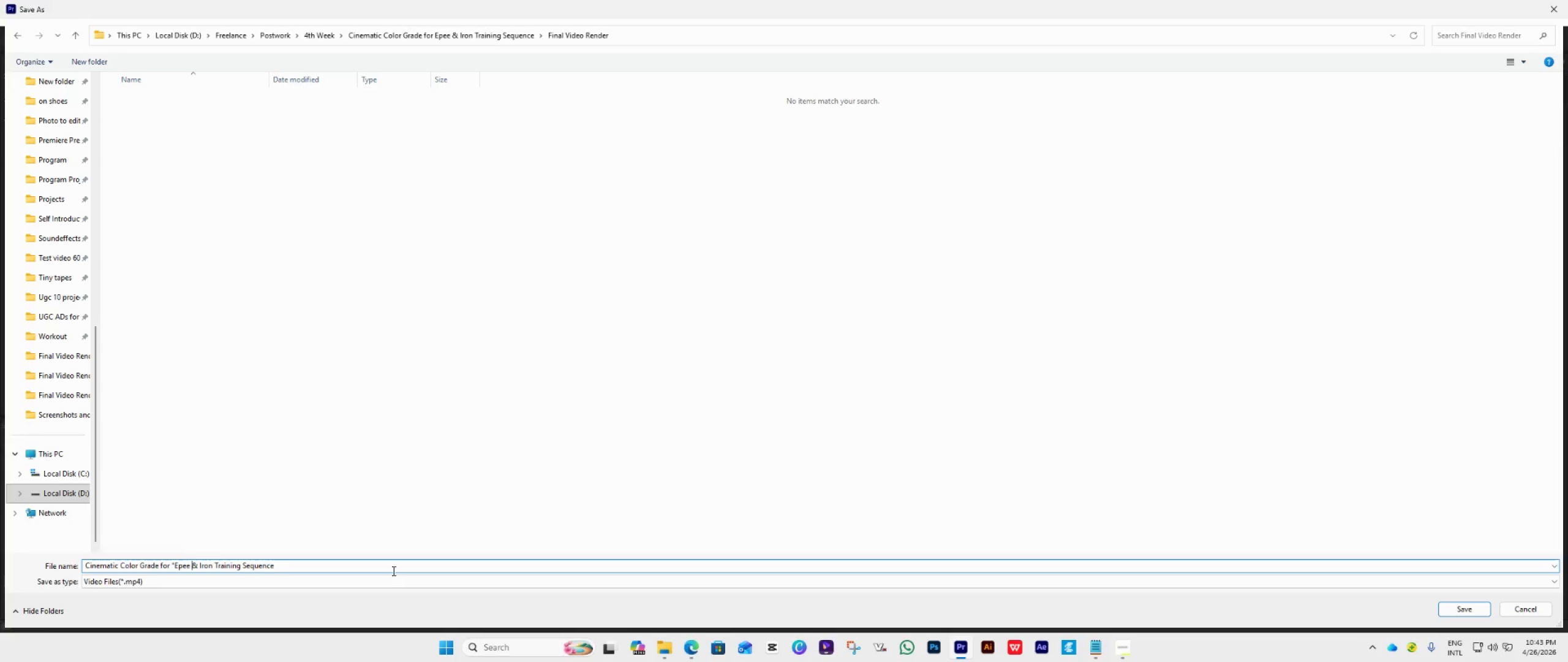 
key(ArrowLeft)
 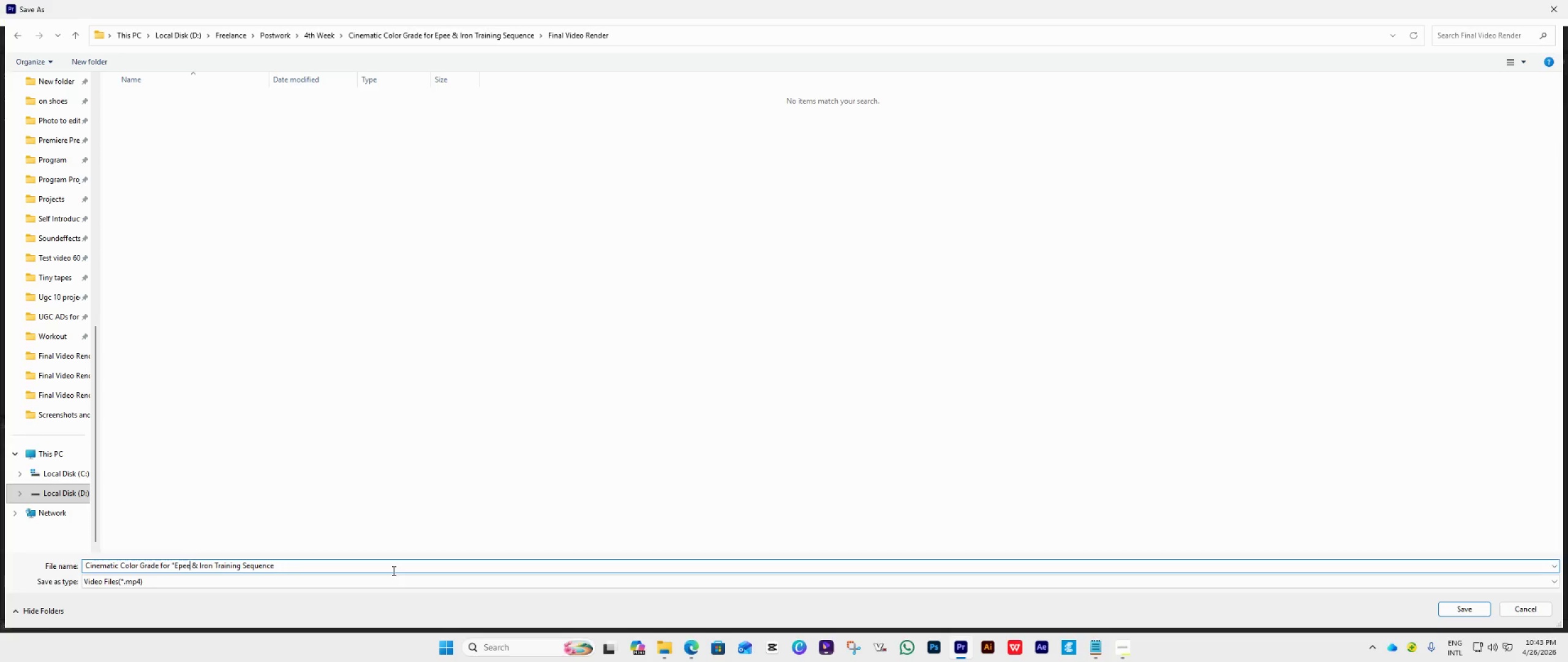 
key(ArrowLeft)
 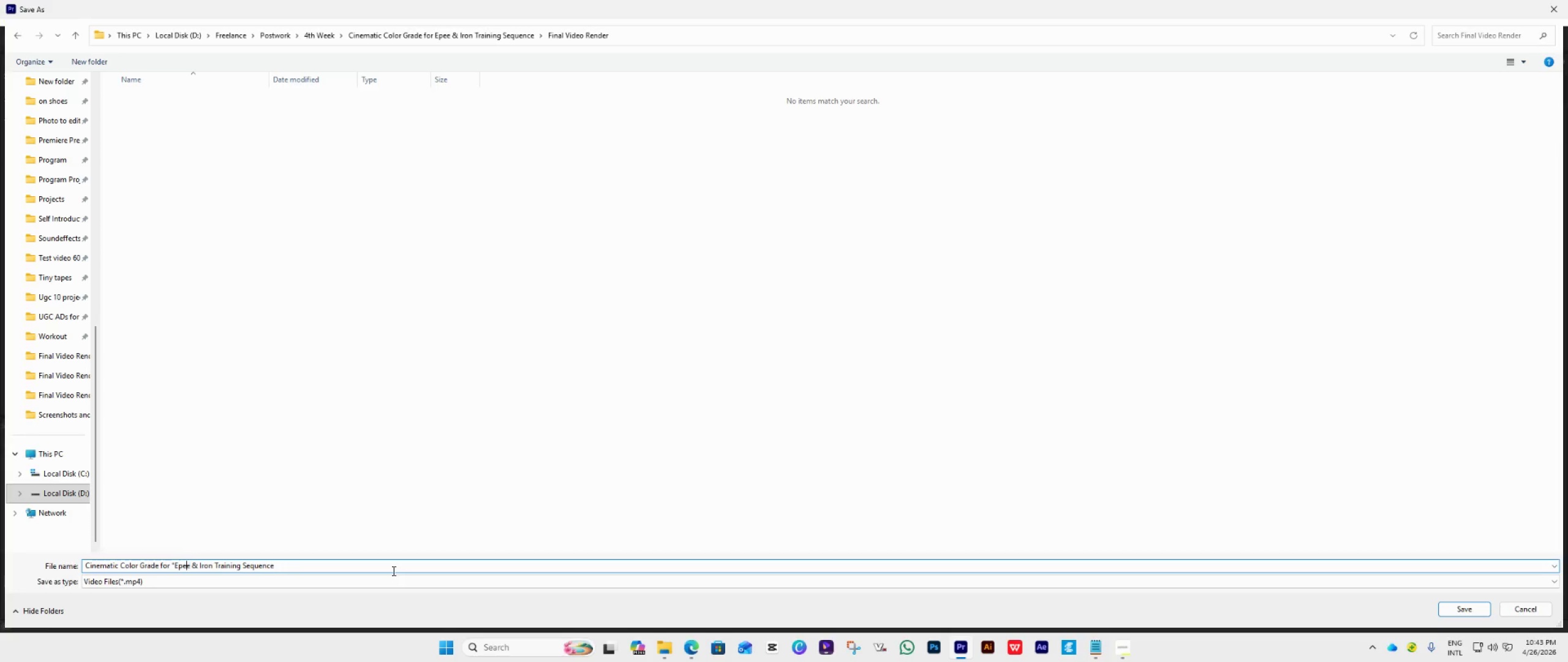 
key(ArrowLeft)
 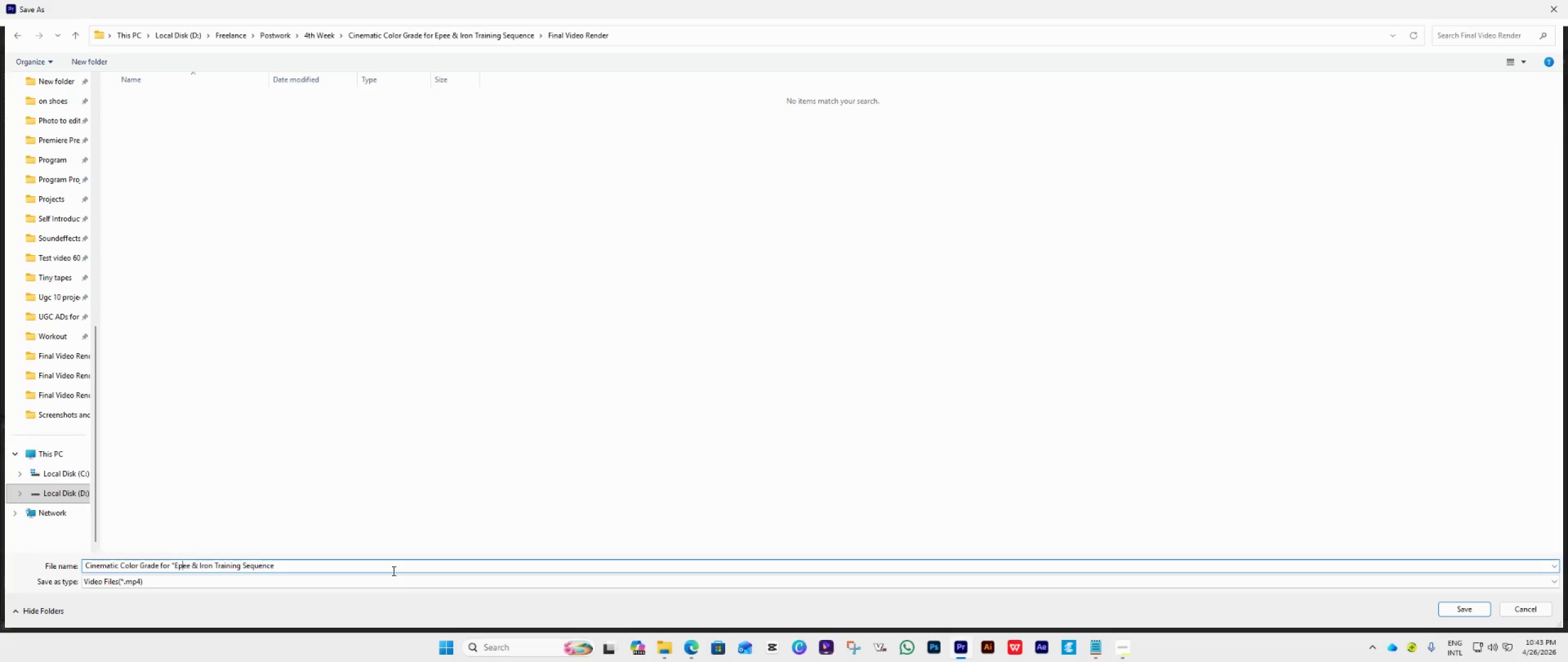 
key(ArrowLeft)
 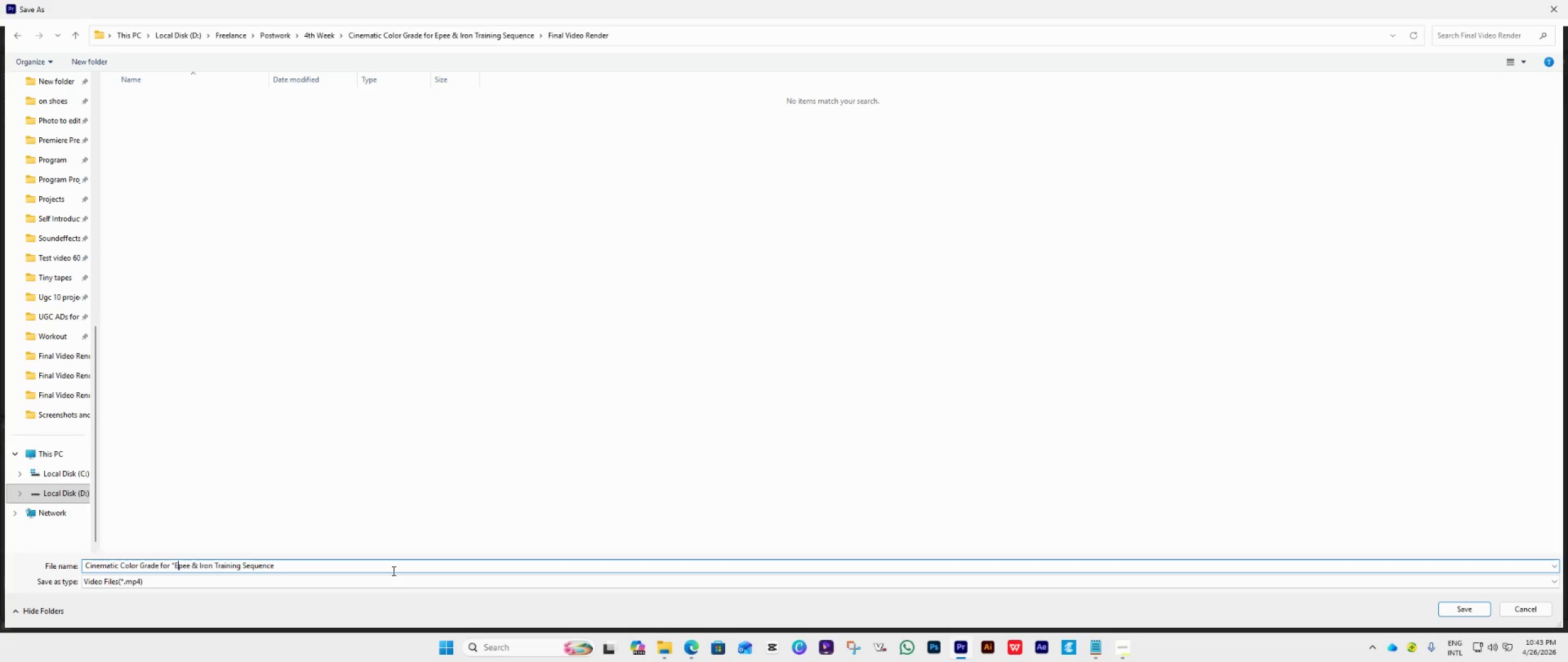 
key(ArrowLeft)
 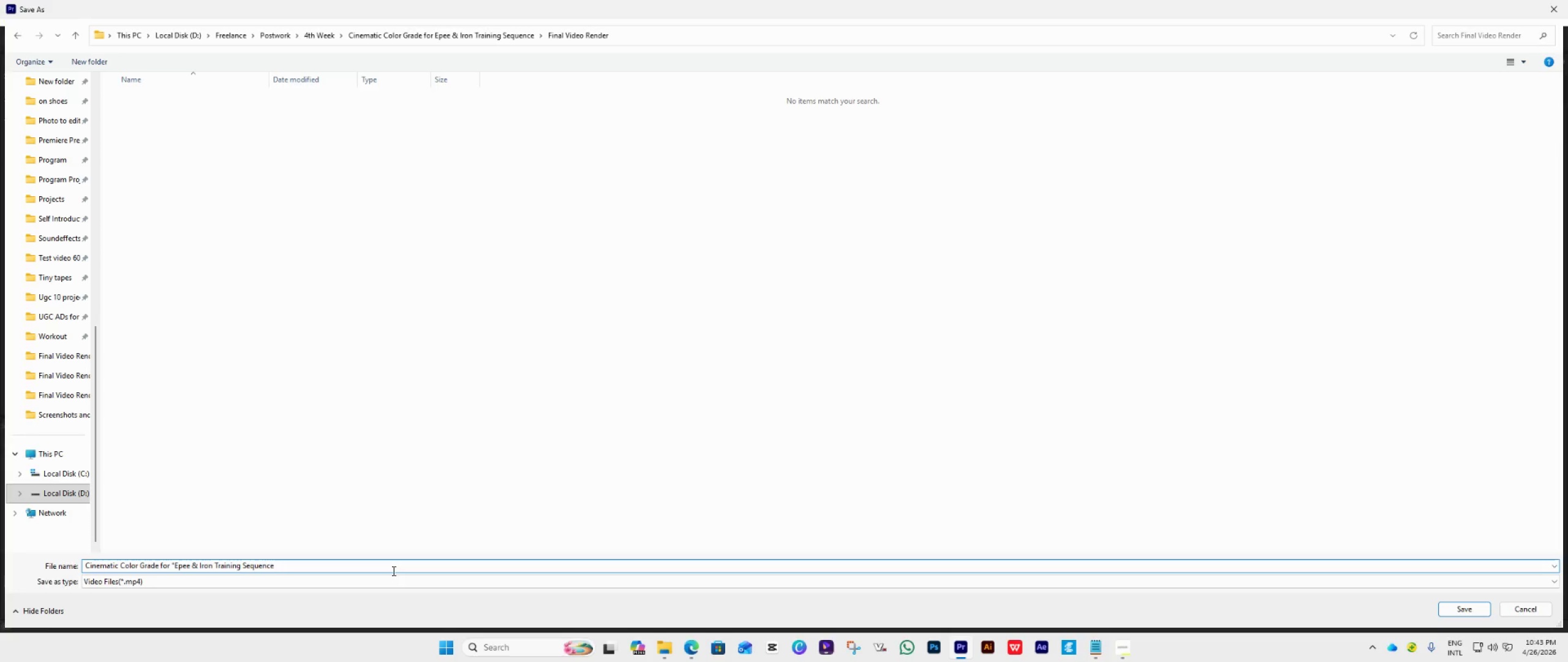 